 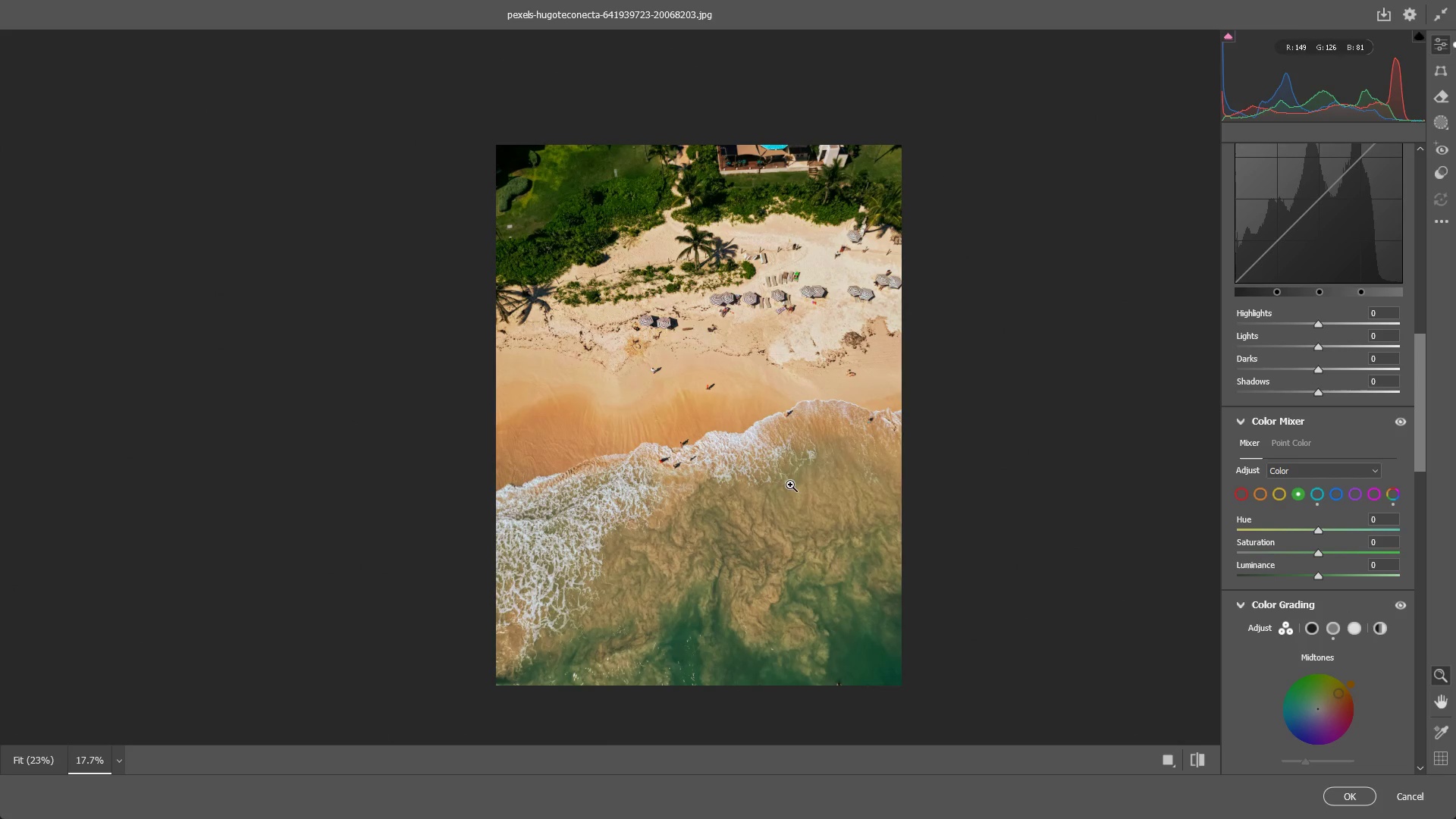 
hold_key(key=Space, duration=0.52)
 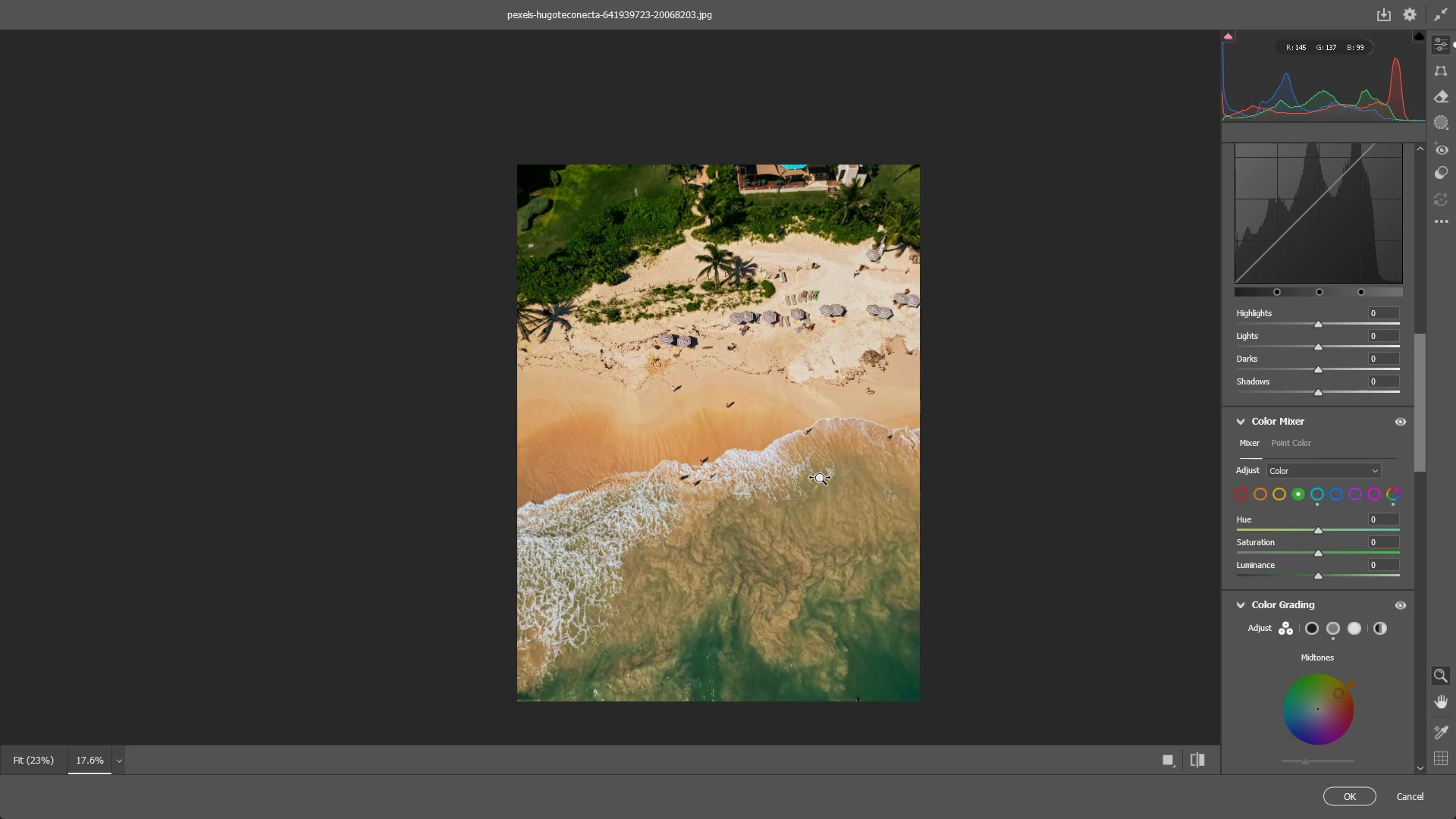 
left_click_drag(start_coordinate=[773, 467], to_coordinate=[792, 485])
 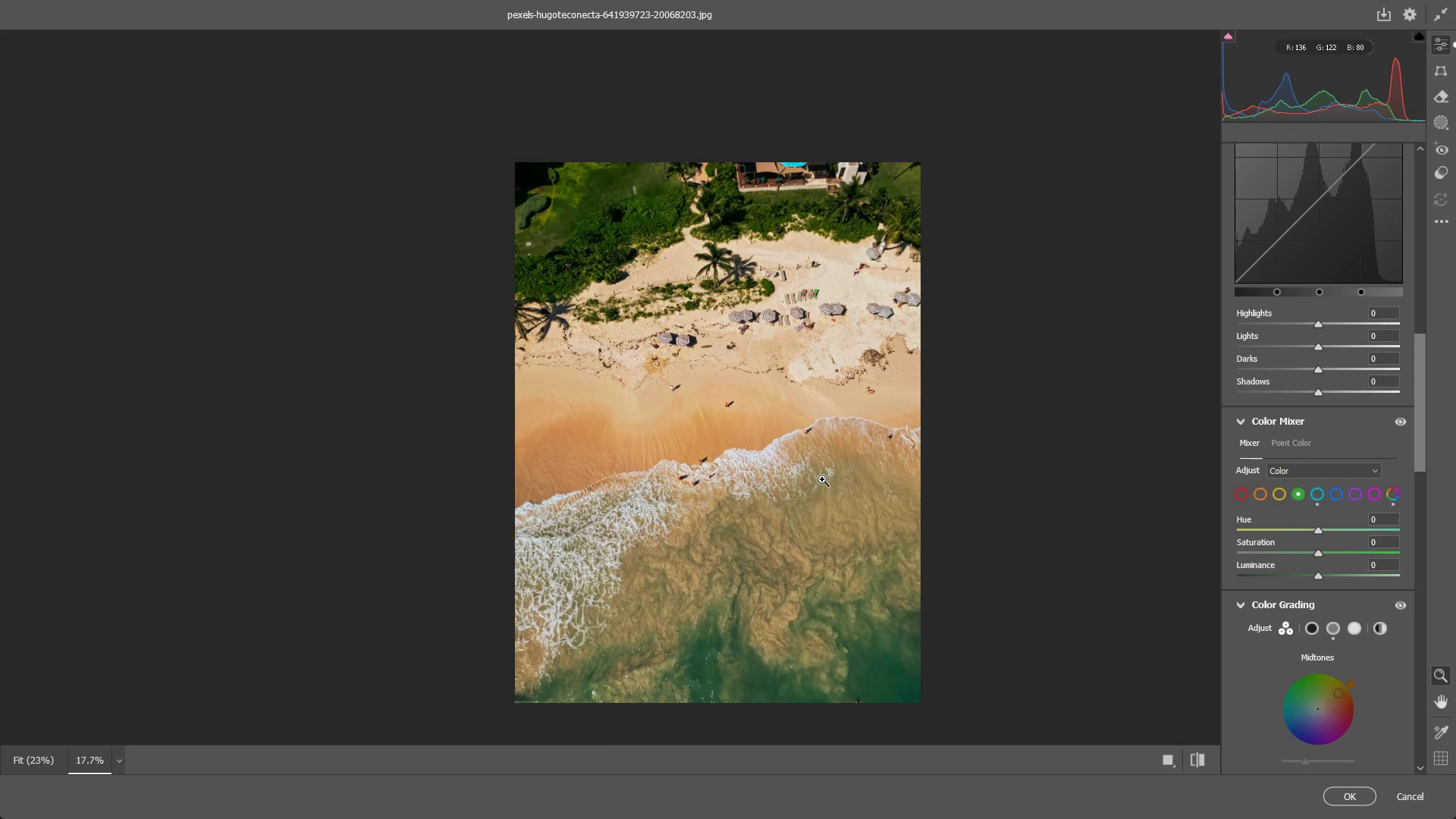 
left_click_drag(start_coordinate=[822, 479], to_coordinate=[813, 481])
 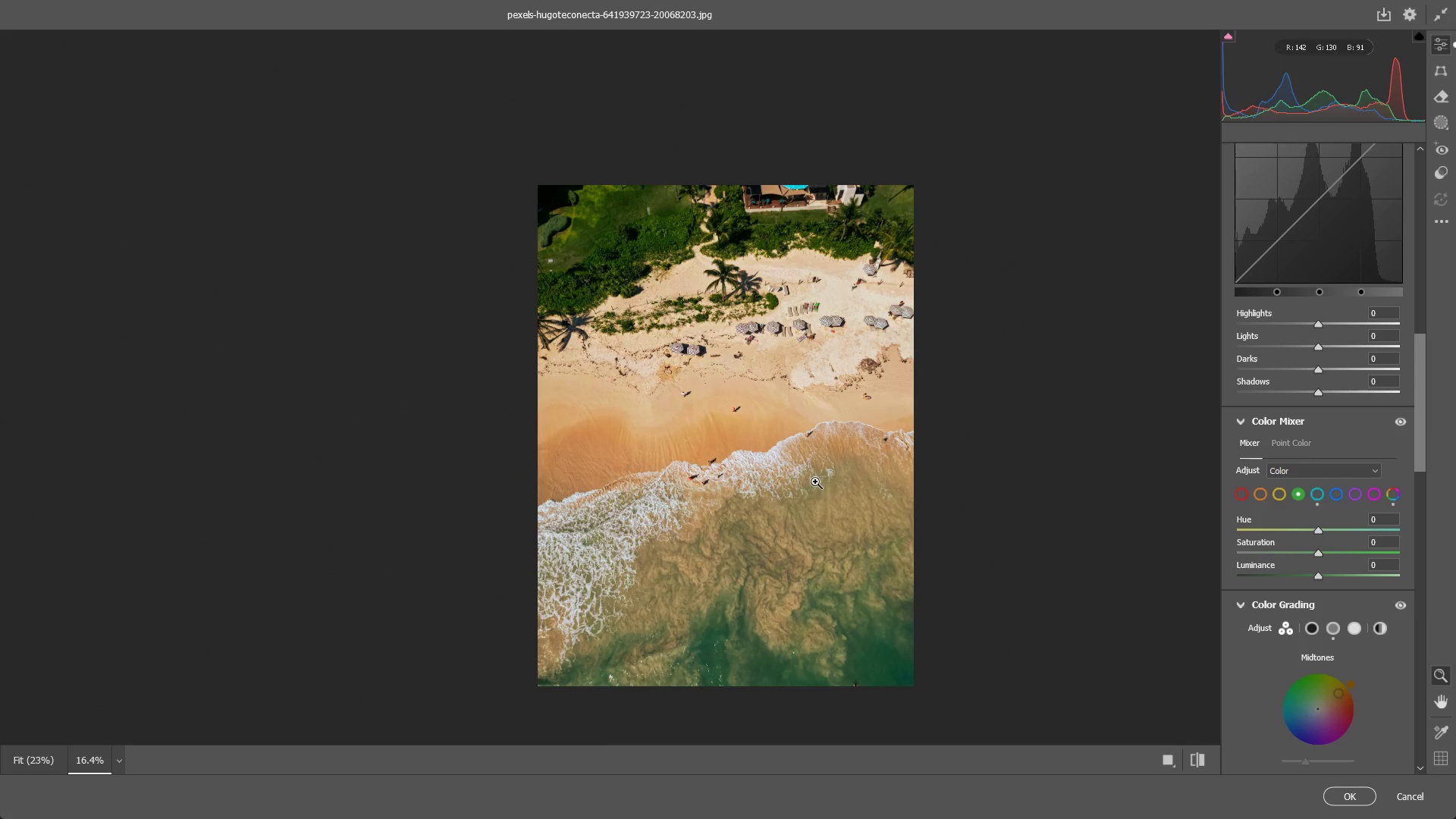 
hold_key(key=Space, duration=0.61)
 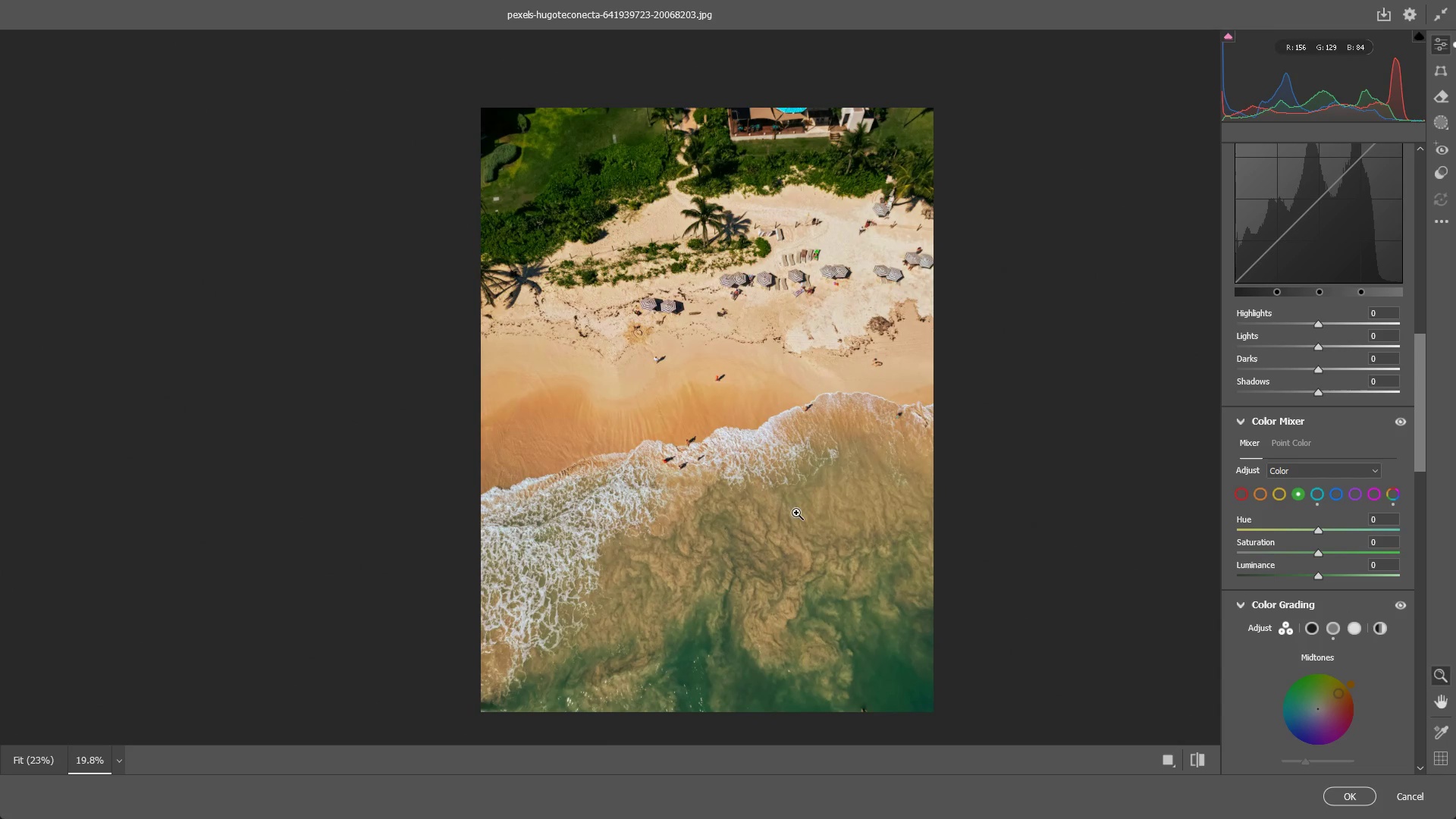 
left_click_drag(start_coordinate=[780, 522], to_coordinate=[774, 514])
 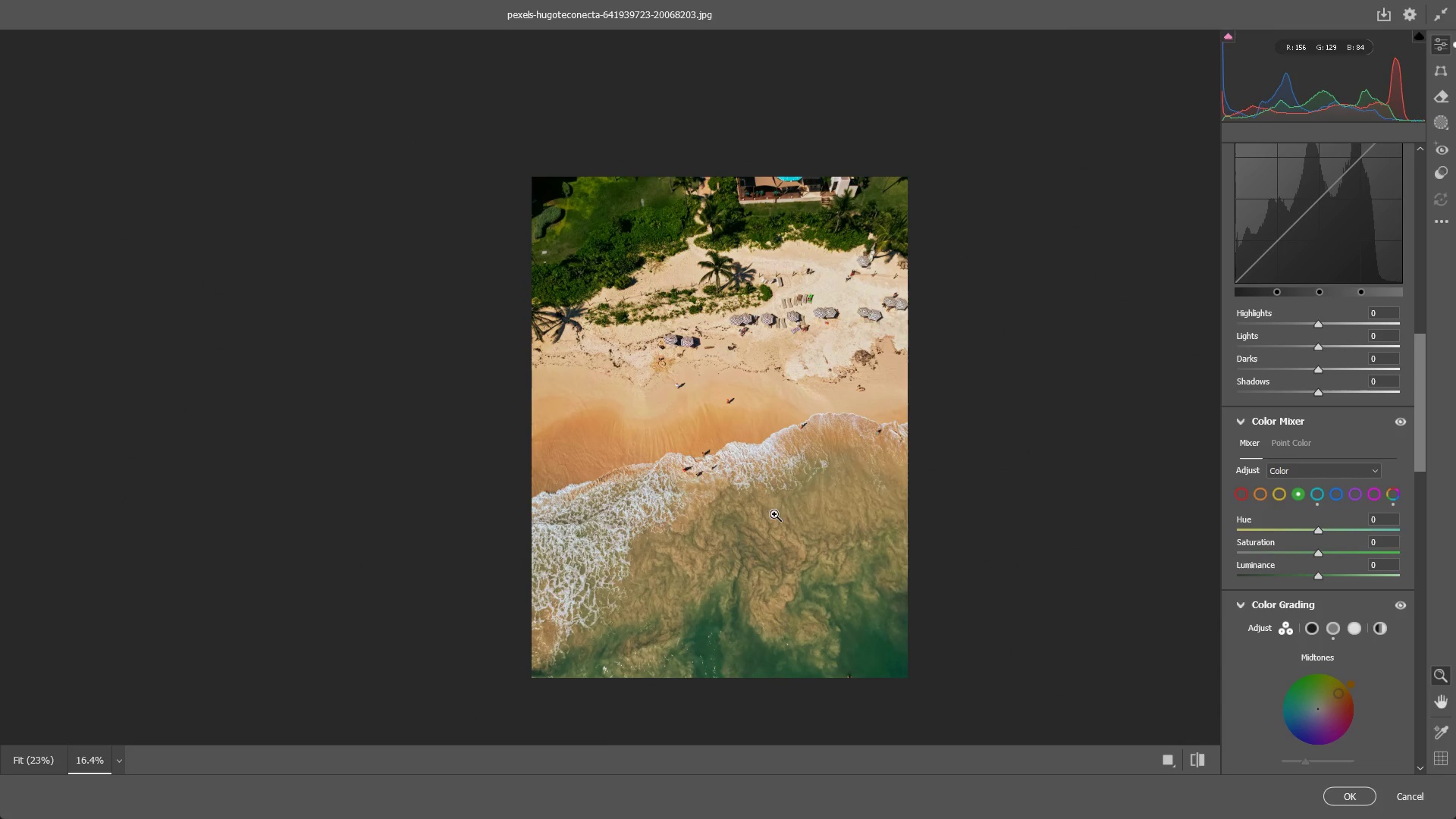 
left_click_drag(start_coordinate=[774, 514], to_coordinate=[795, 513])
 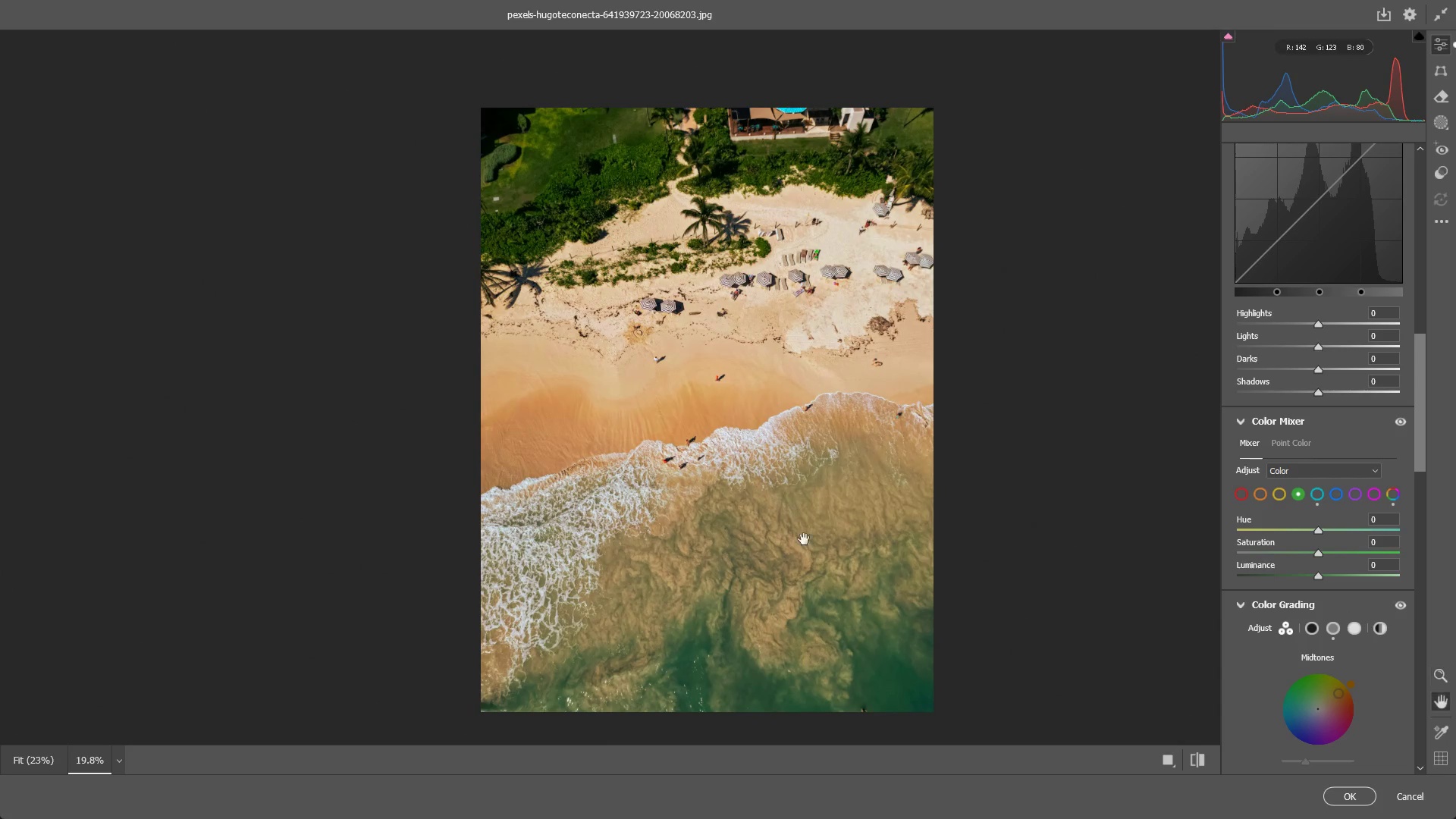 
hold_key(key=Space, duration=0.53)
 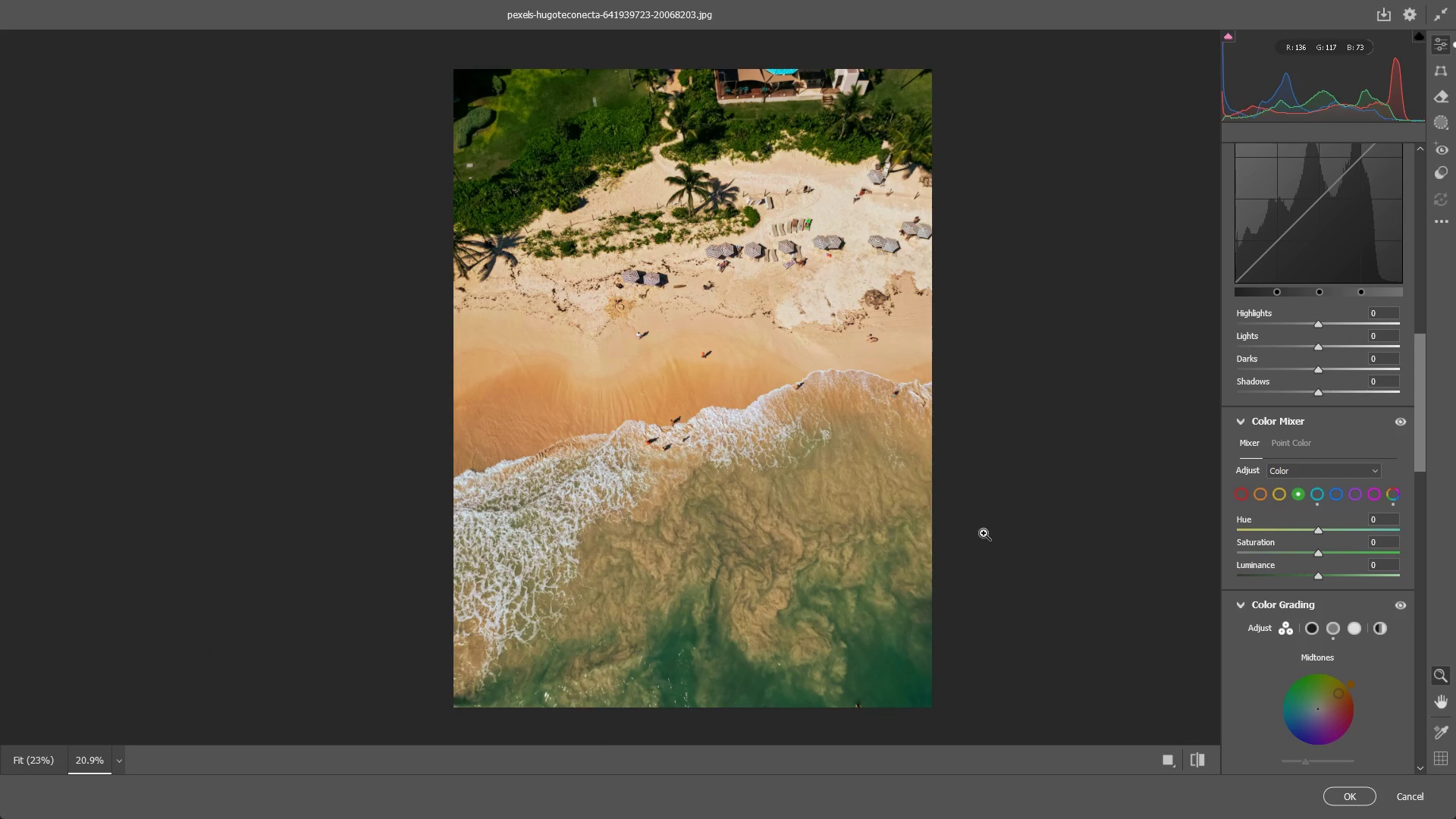 
left_click_drag(start_coordinate=[803, 550], to_coordinate=[794, 535])
 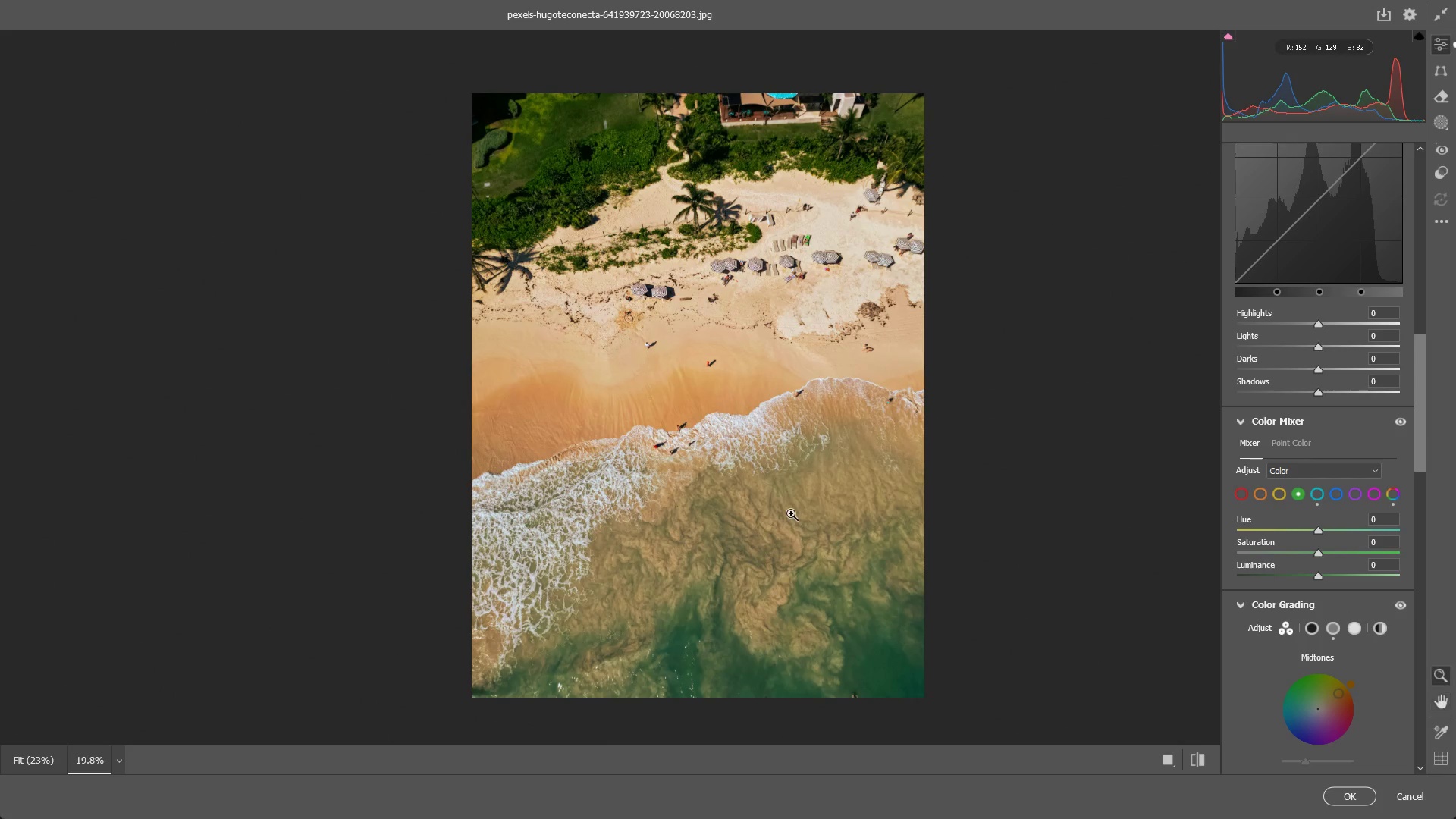 
left_click_drag(start_coordinate=[791, 513], to_coordinate=[798, 513])
 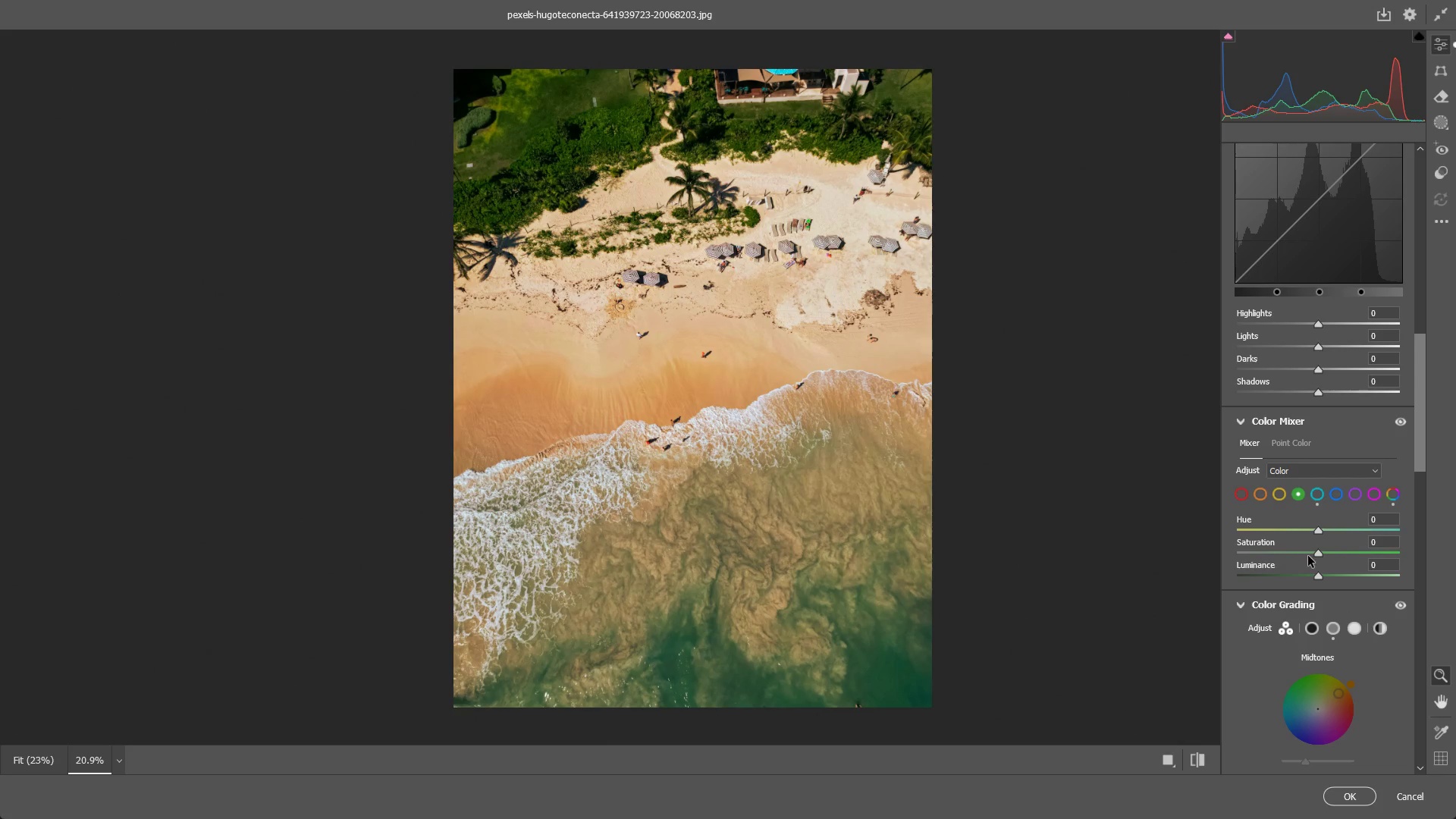 
scroll: coordinate [1326, 564], scroll_direction: down, amount: 5.0
 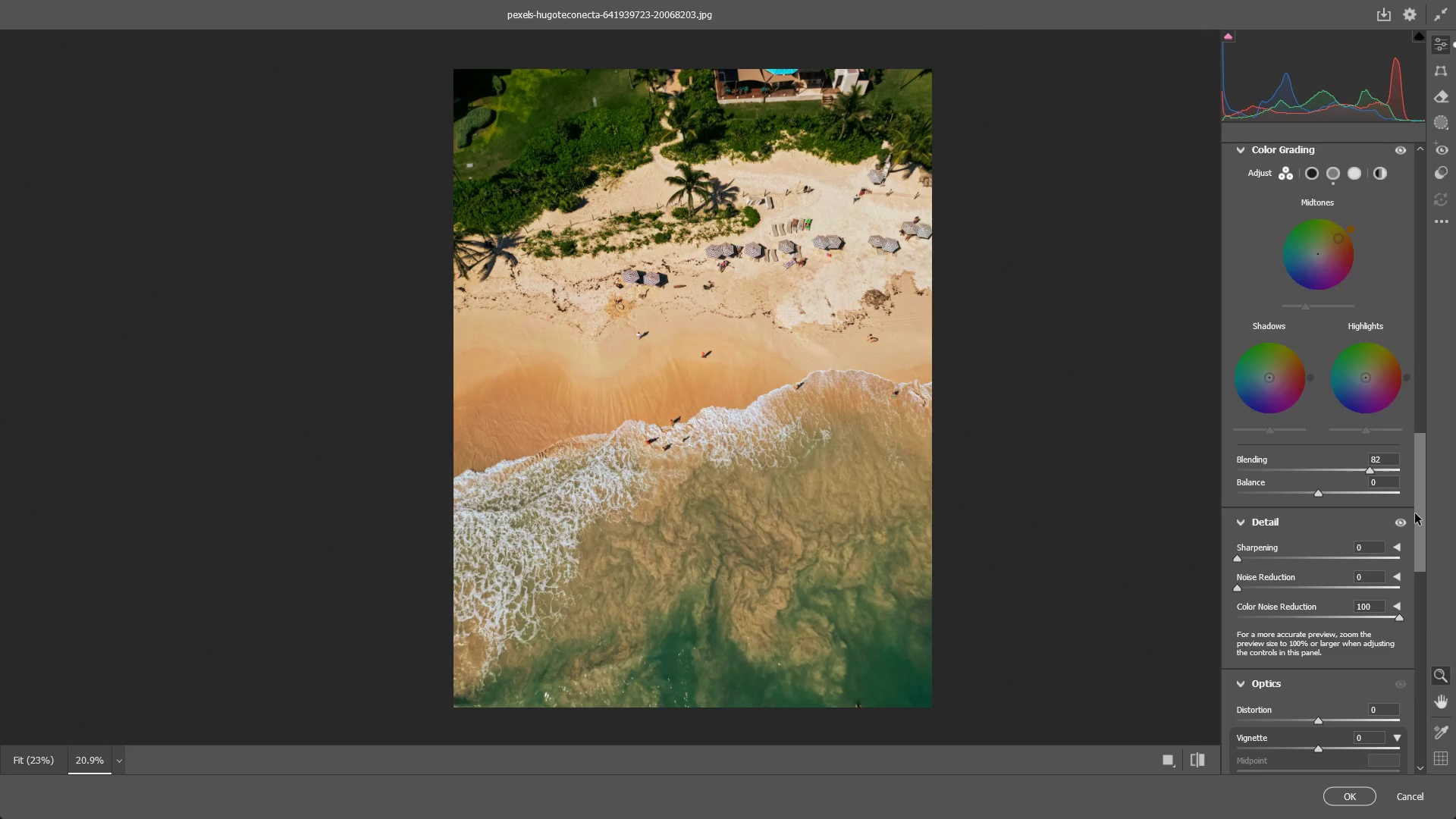 
left_click_drag(start_coordinate=[1422, 512], to_coordinate=[1420, 559])
 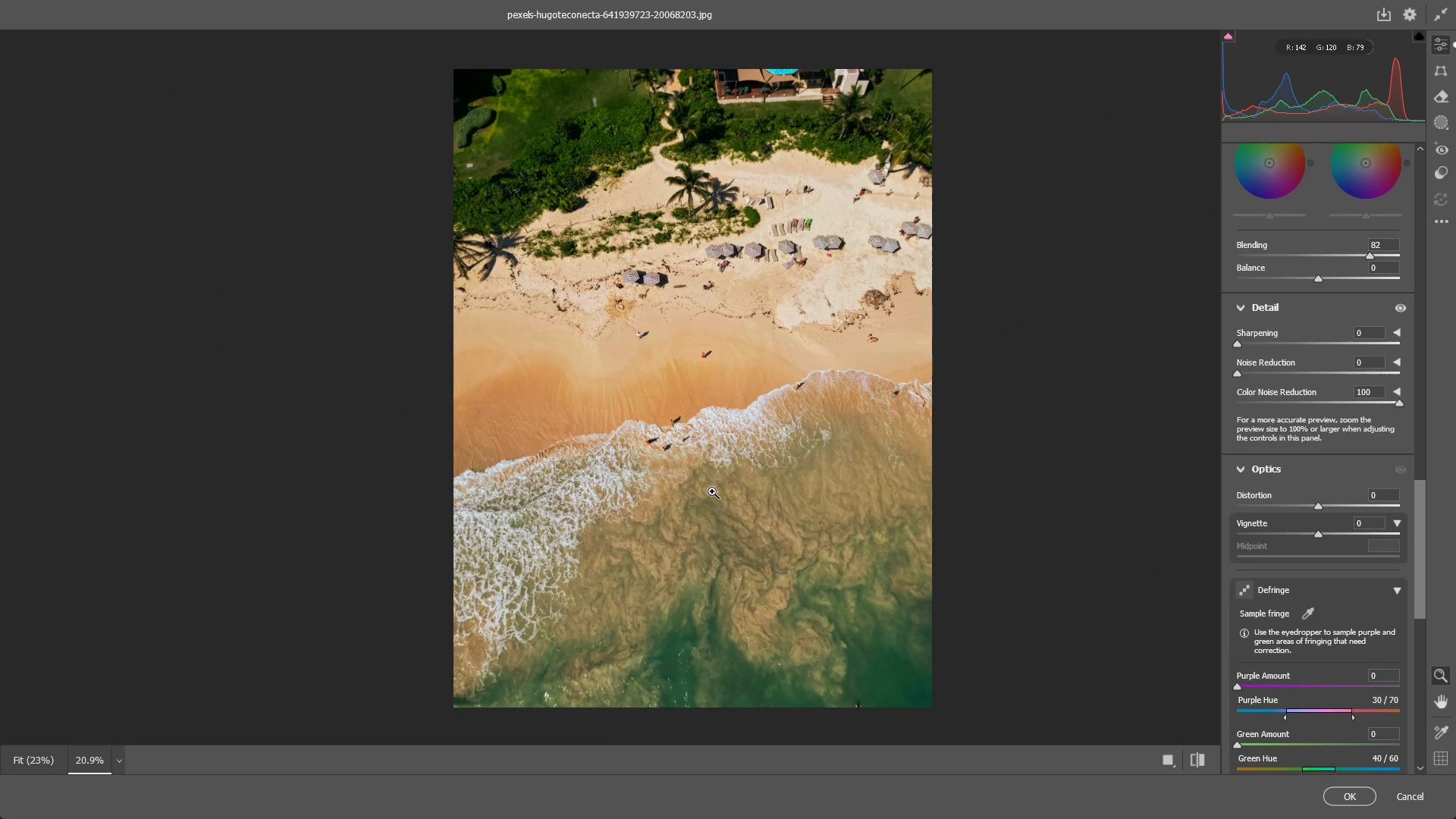 
left_click_drag(start_coordinate=[702, 486], to_coordinate=[698, 488])
 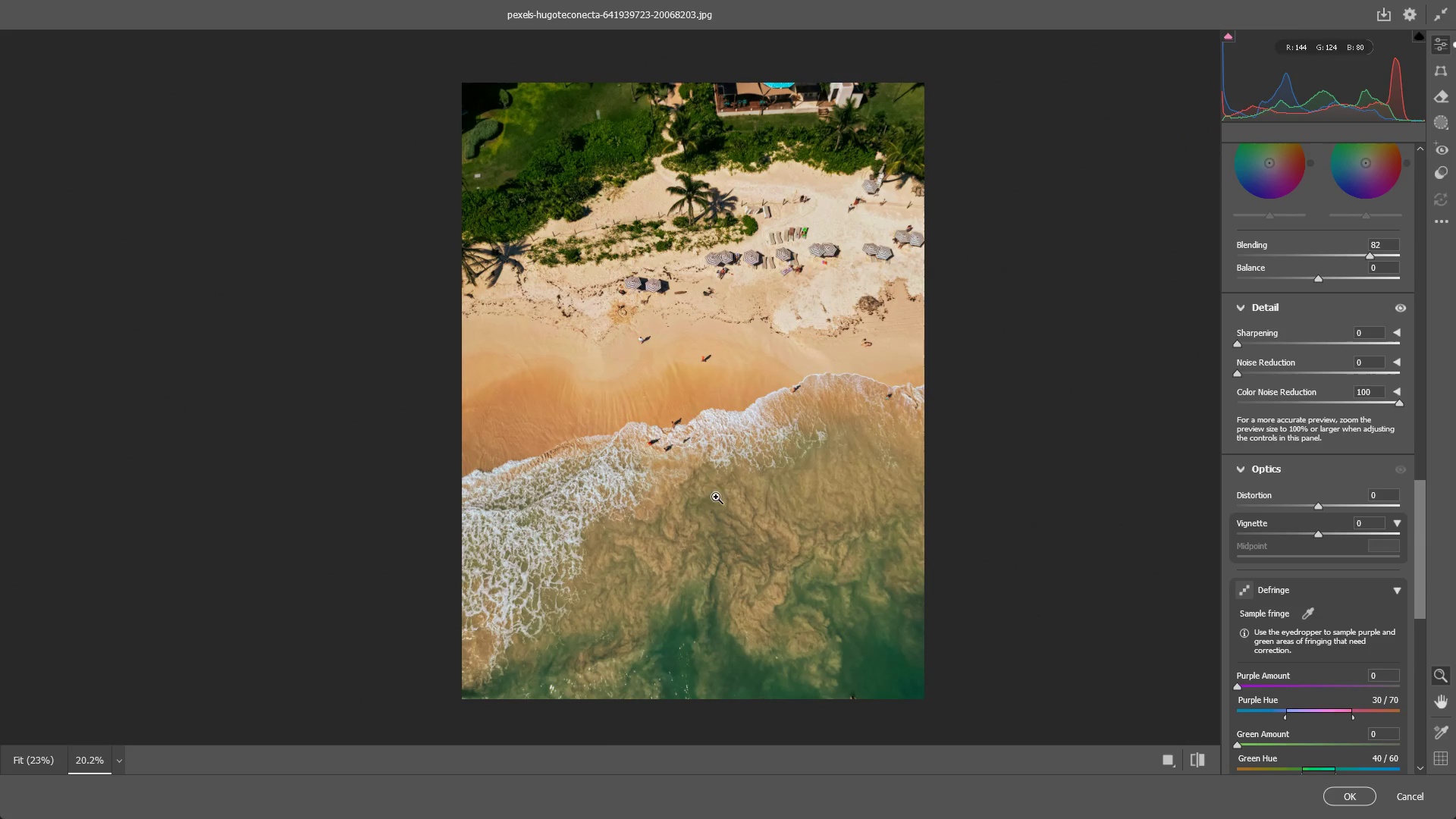 
hold_key(key=Space, duration=0.45)
 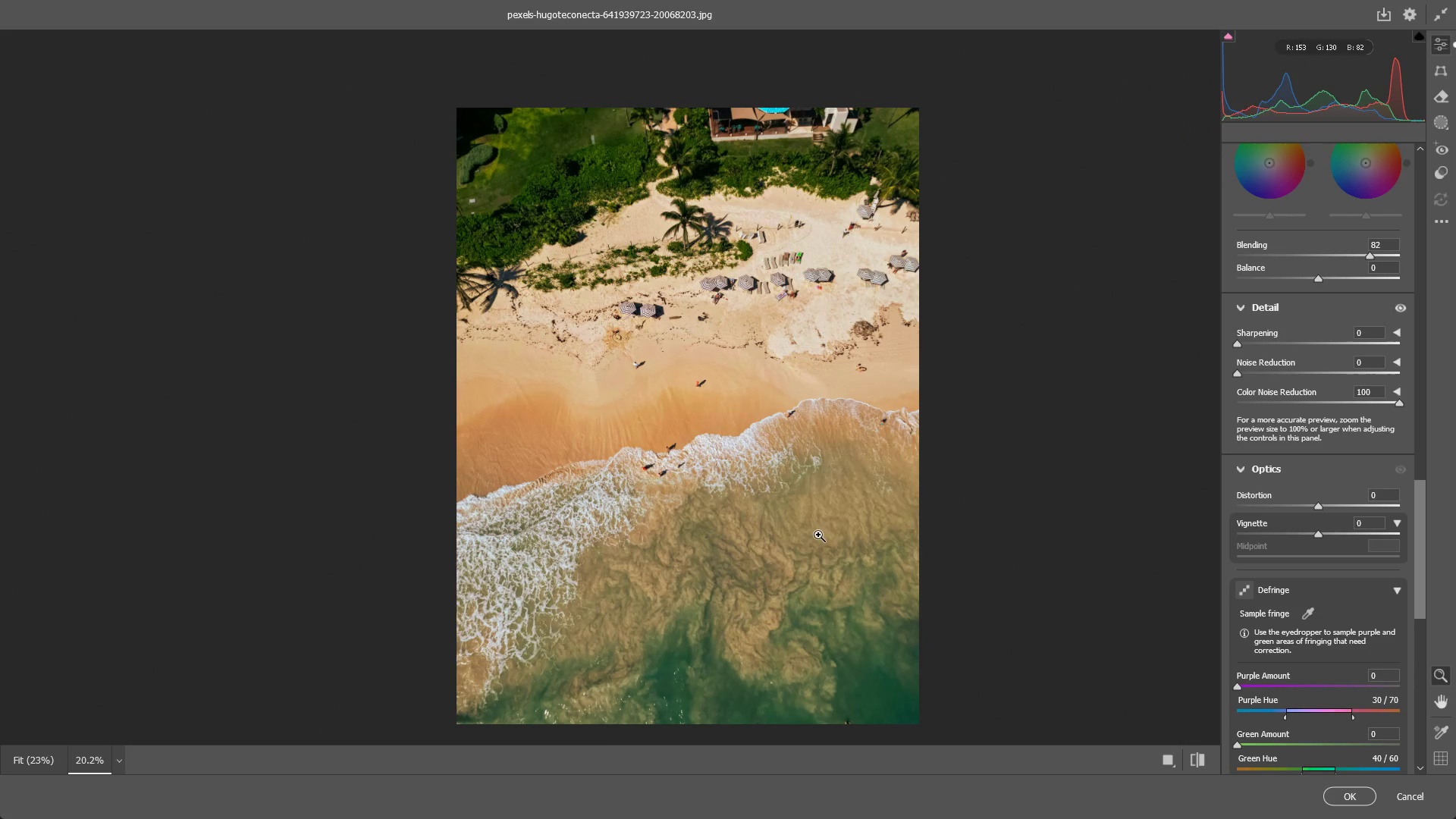 
left_click_drag(start_coordinate=[745, 475], to_coordinate=[740, 500])
 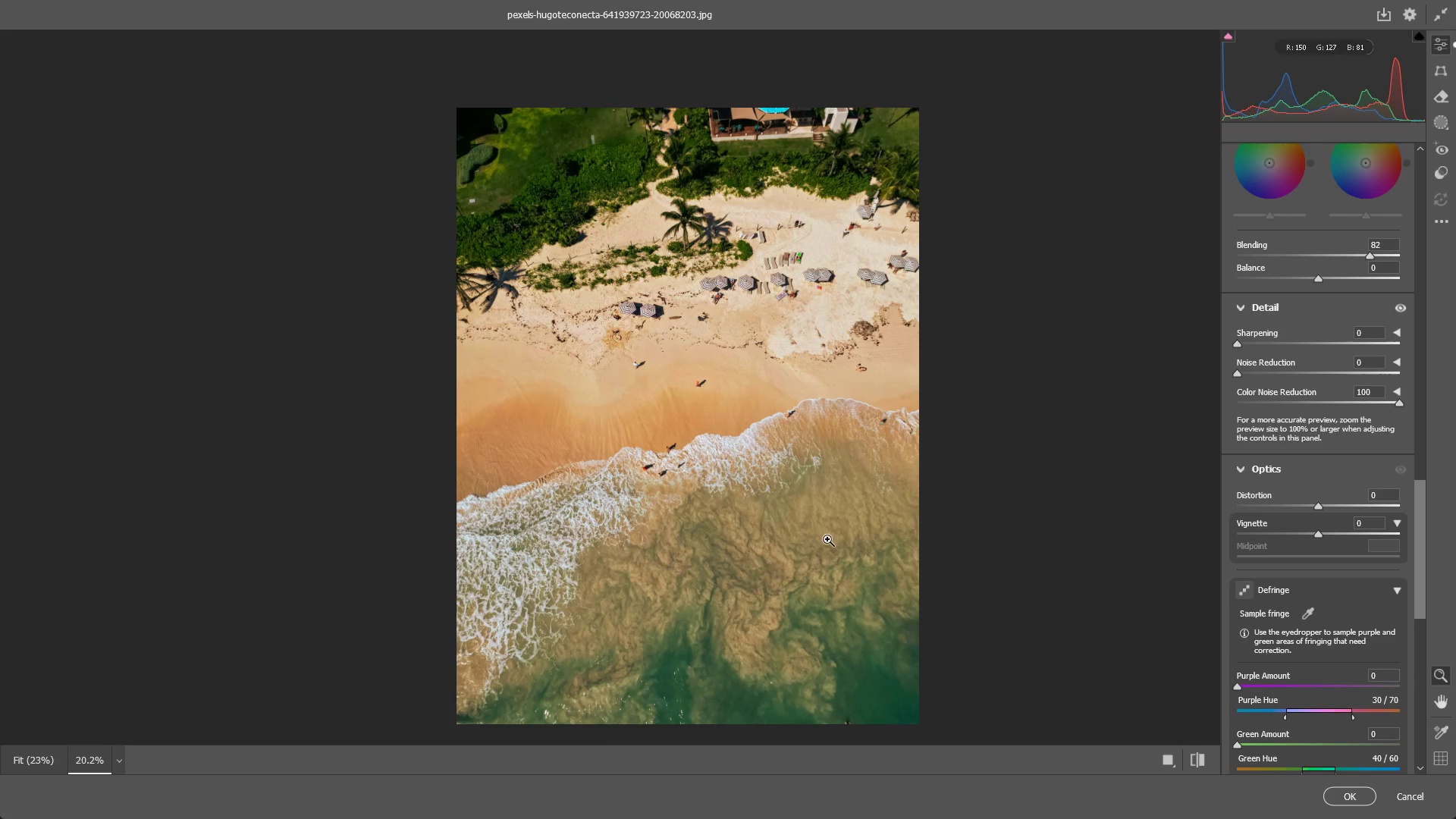 
left_click_drag(start_coordinate=[669, 419], to_coordinate=[664, 416])
 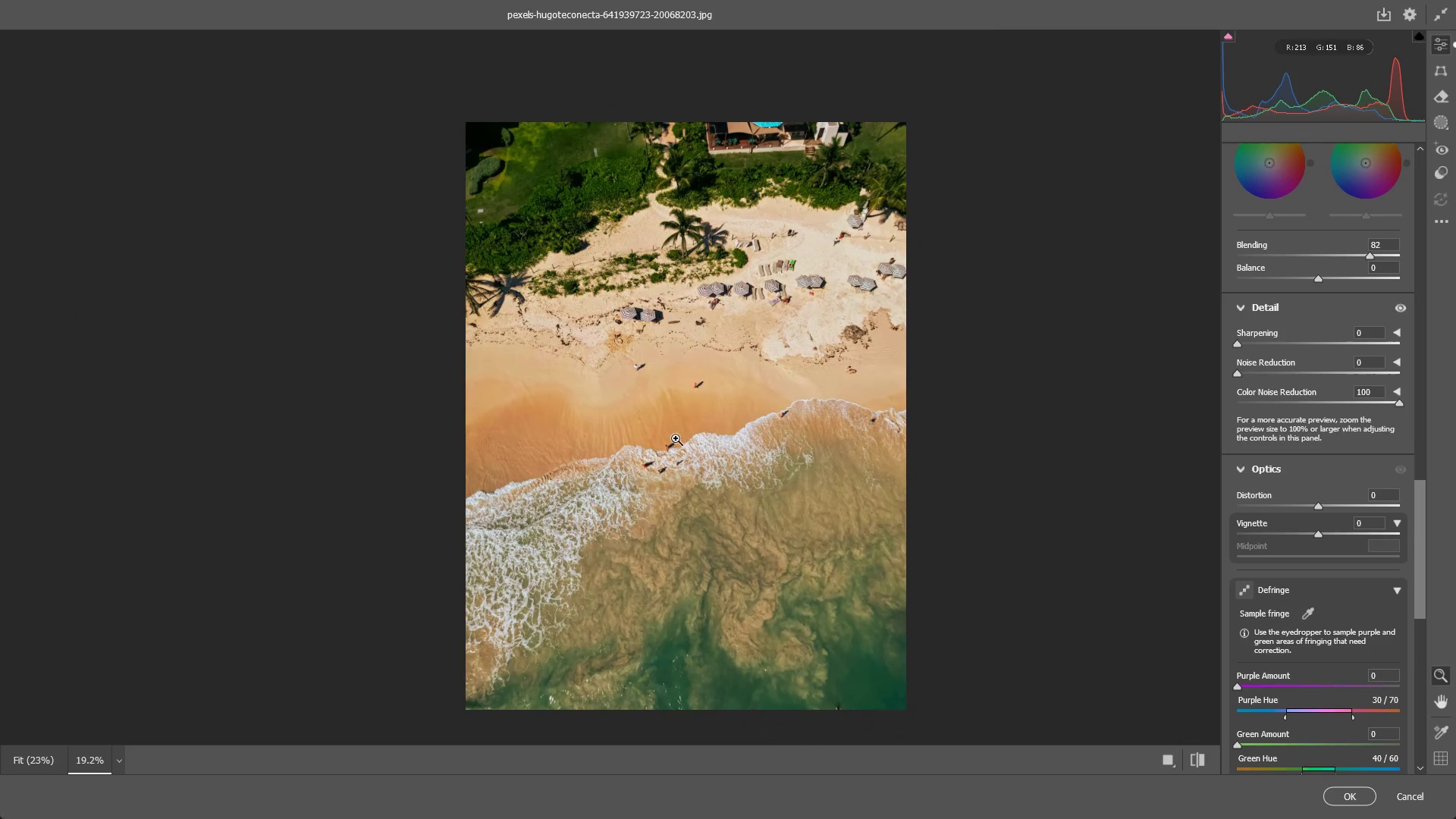 
hold_key(key=Space, duration=0.55)
 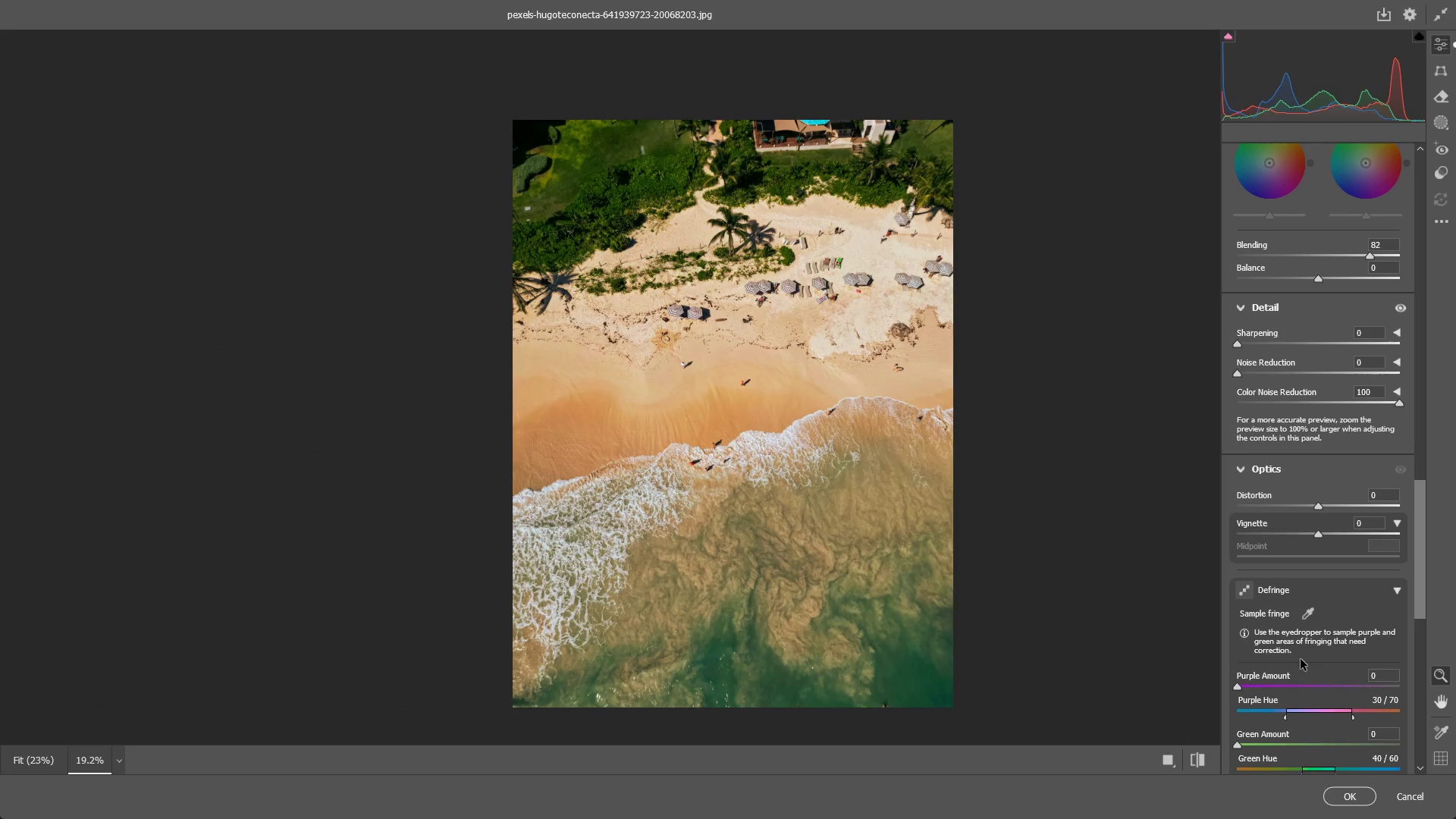 
left_click_drag(start_coordinate=[704, 470], to_coordinate=[751, 468])
 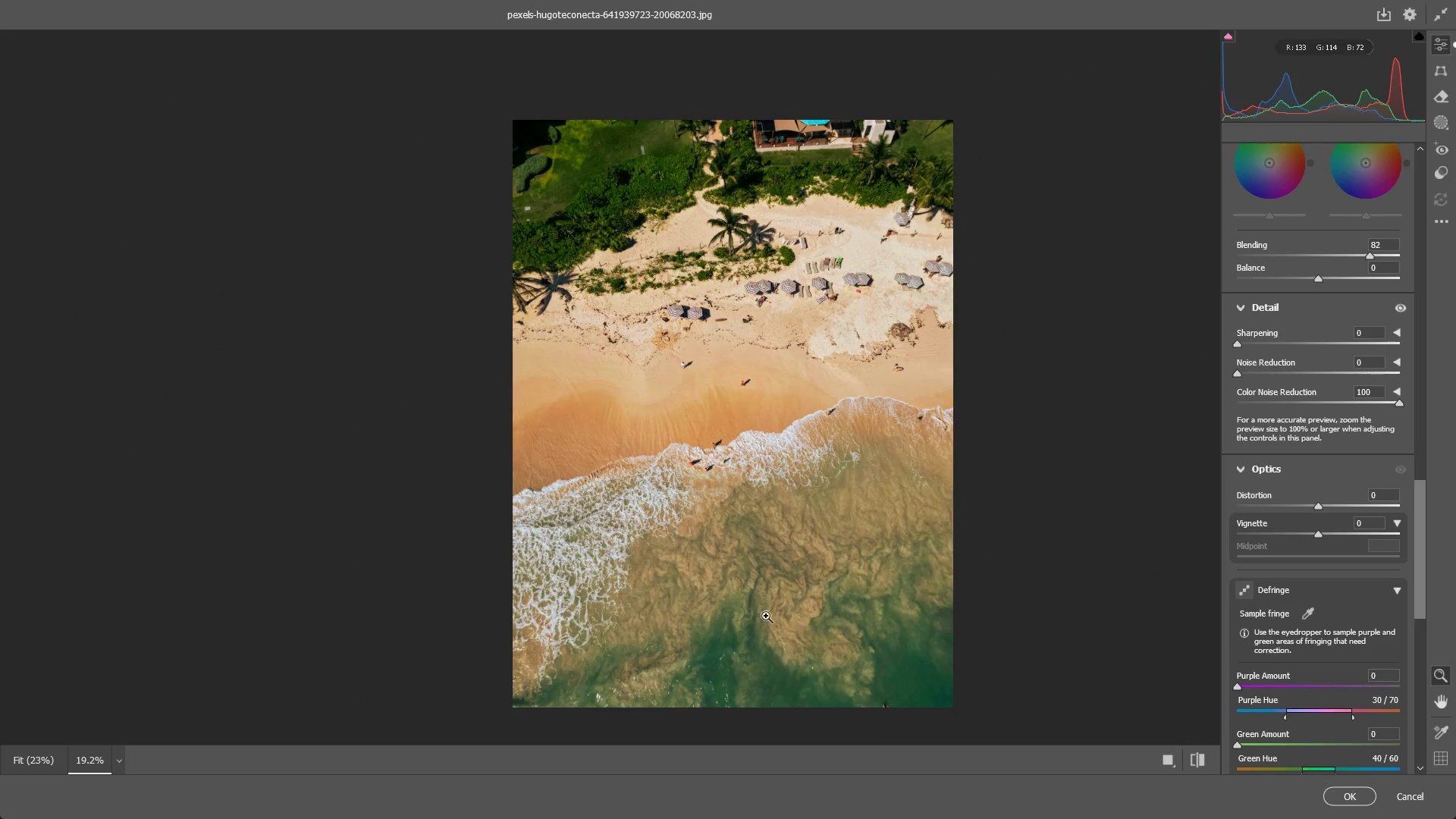 
left_click_drag(start_coordinate=[795, 461], to_coordinate=[793, 457])
 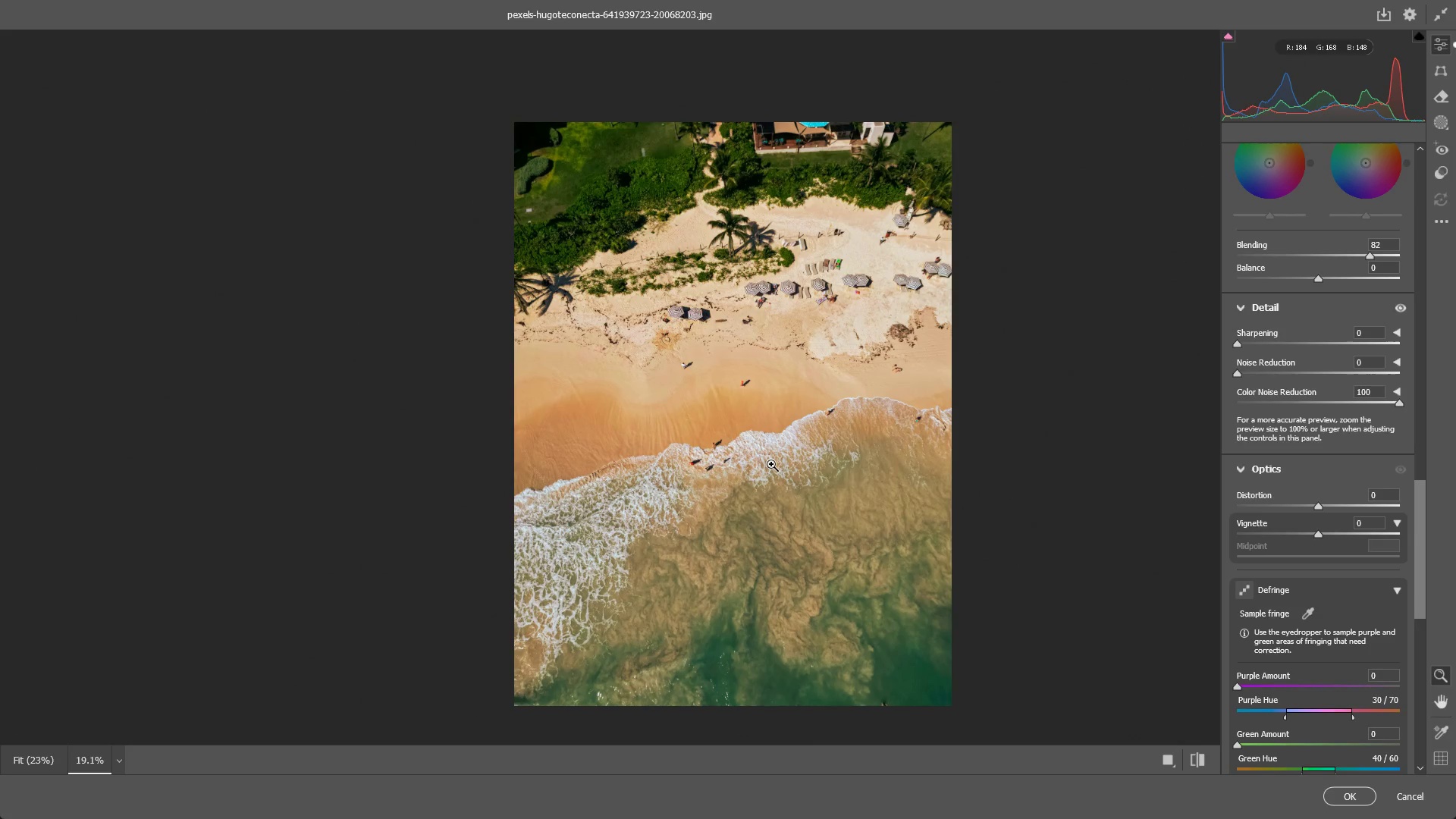 
hold_key(key=Space, duration=0.47)
 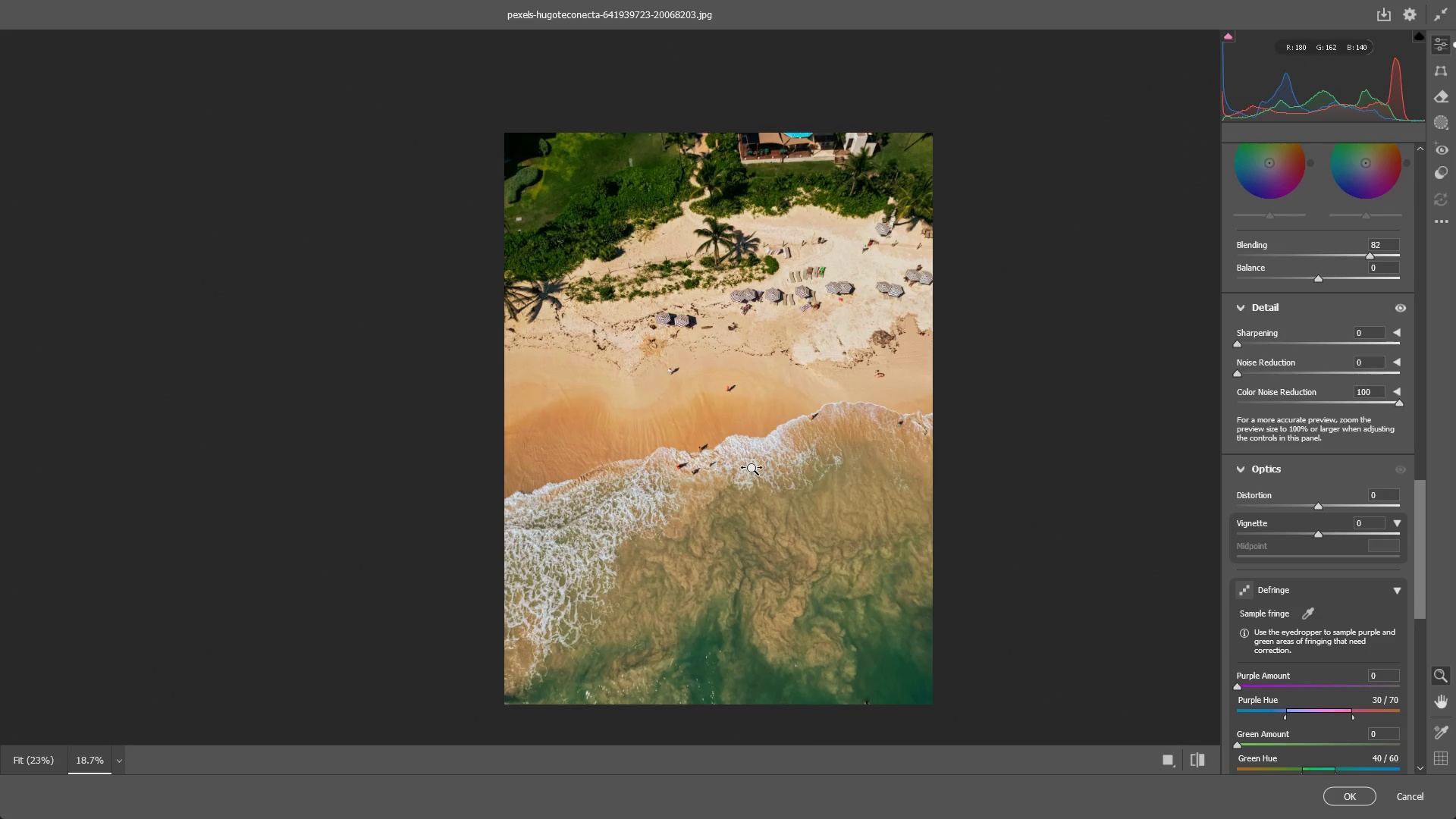 
left_click_drag(start_coordinate=[770, 464], to_coordinate=[755, 468])
 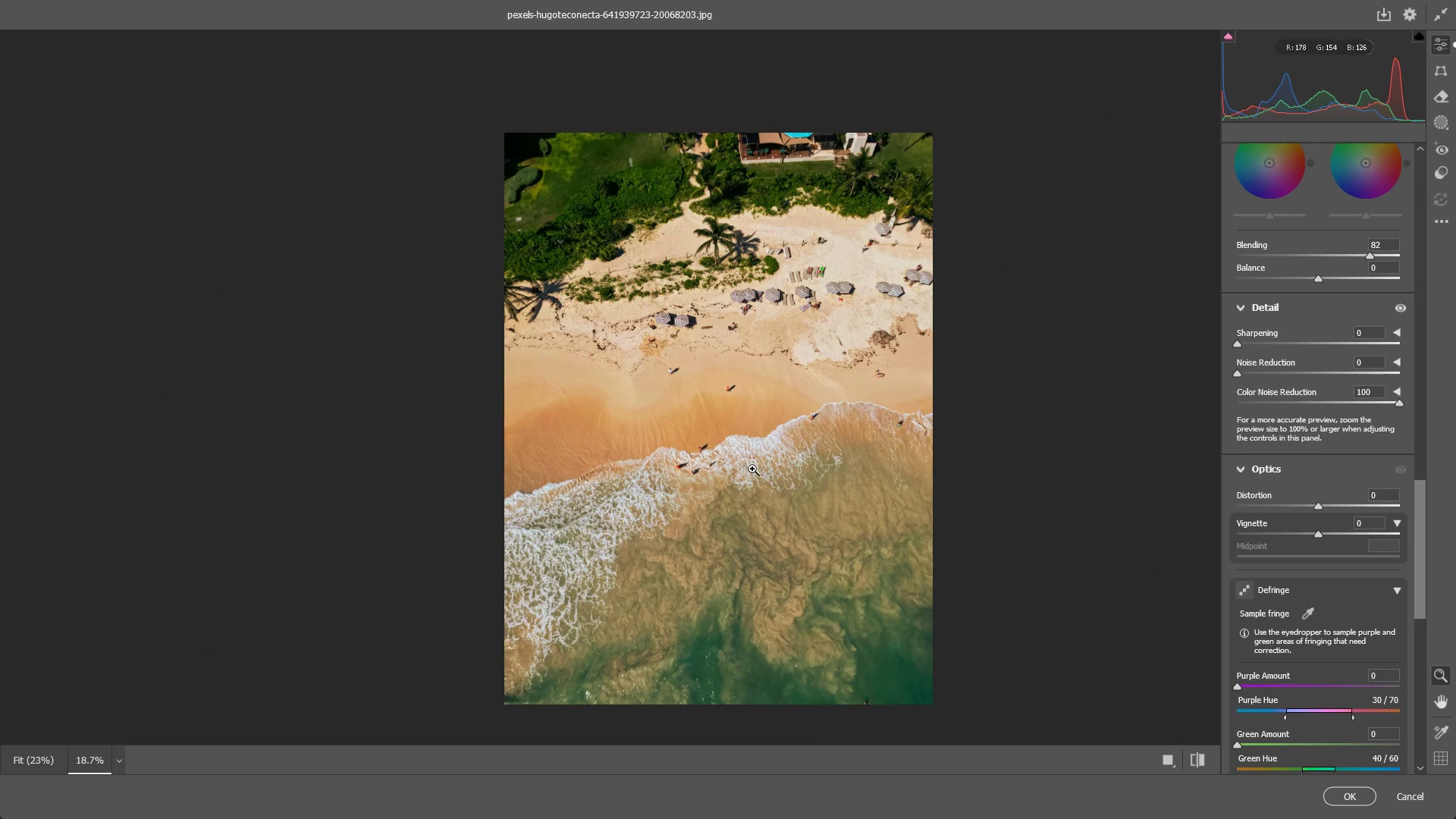 
hold_key(key=Space, duration=0.47)
 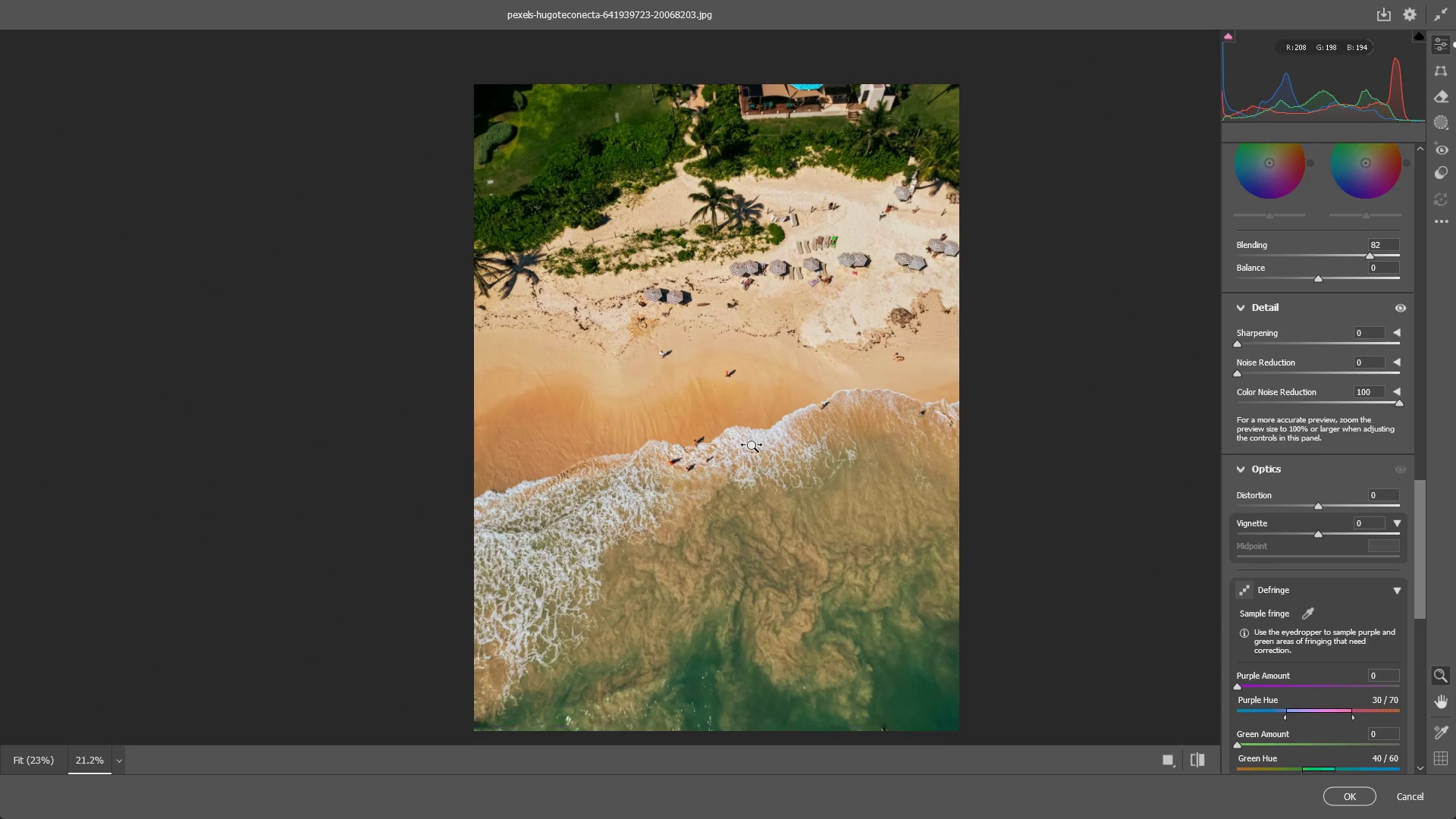 
left_click_drag(start_coordinate=[701, 487], to_coordinate=[702, 481])
 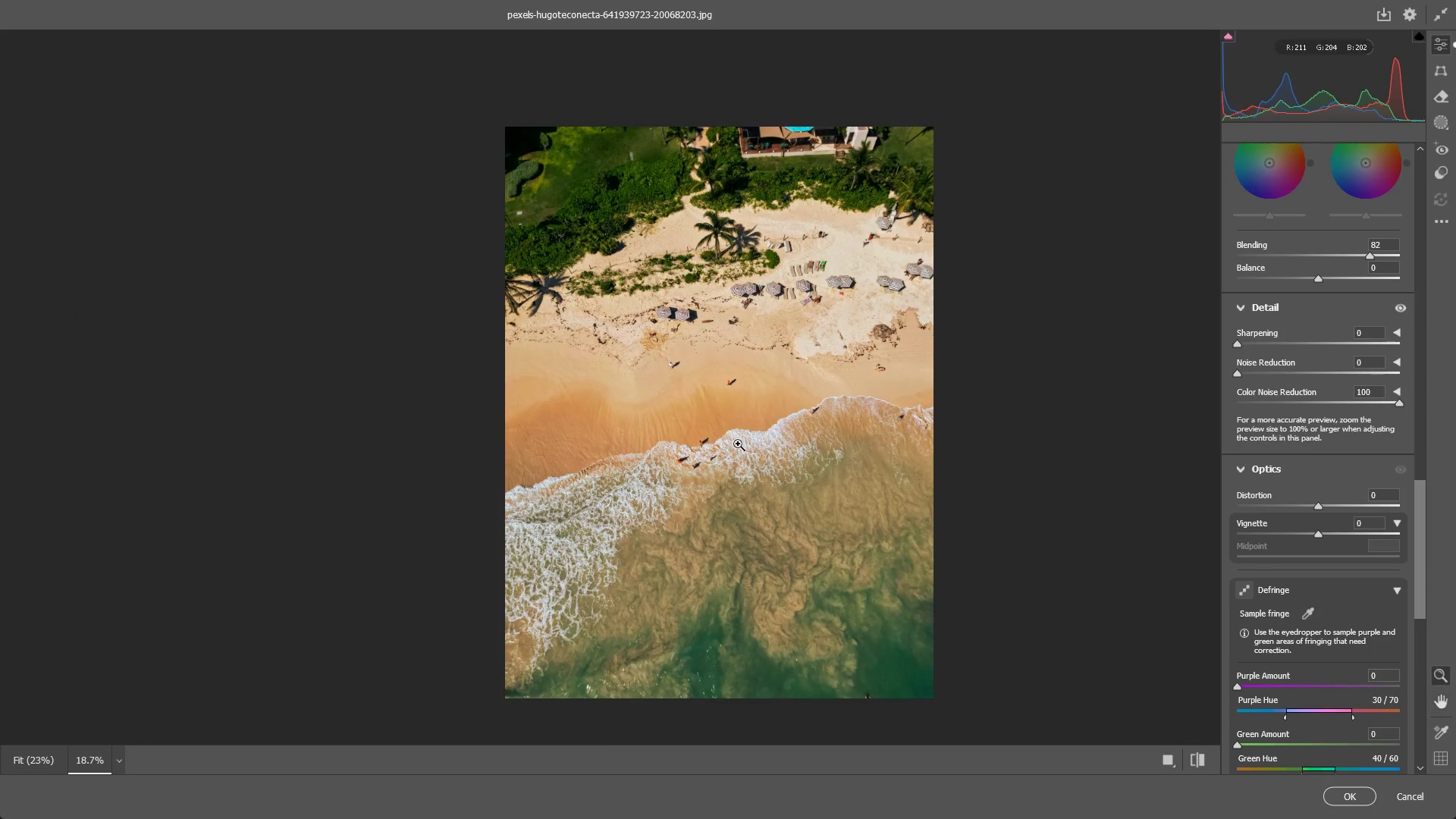 
left_click_drag(start_coordinate=[738, 444], to_coordinate=[752, 446])
 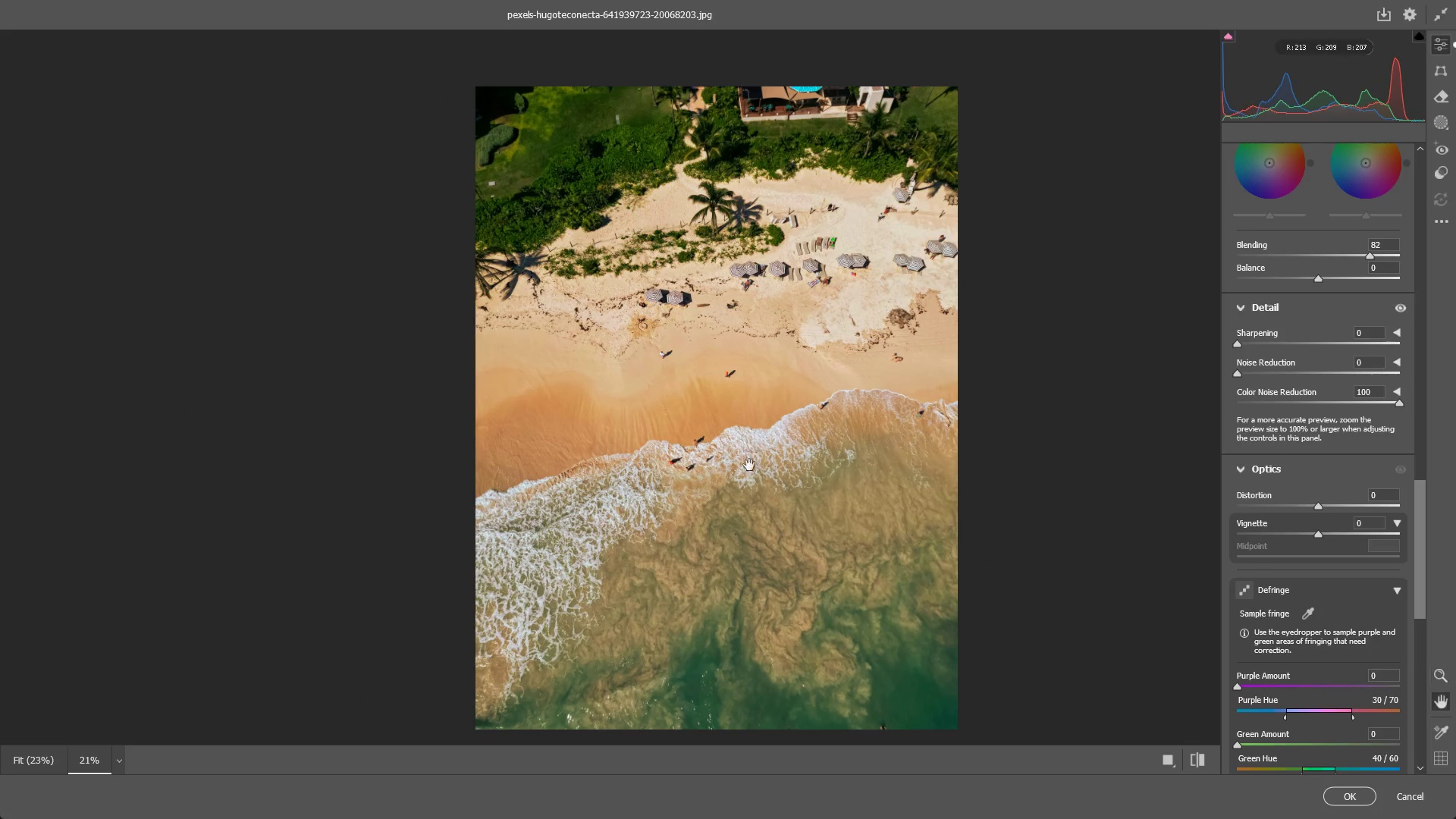 
hold_key(key=Space, duration=0.56)
 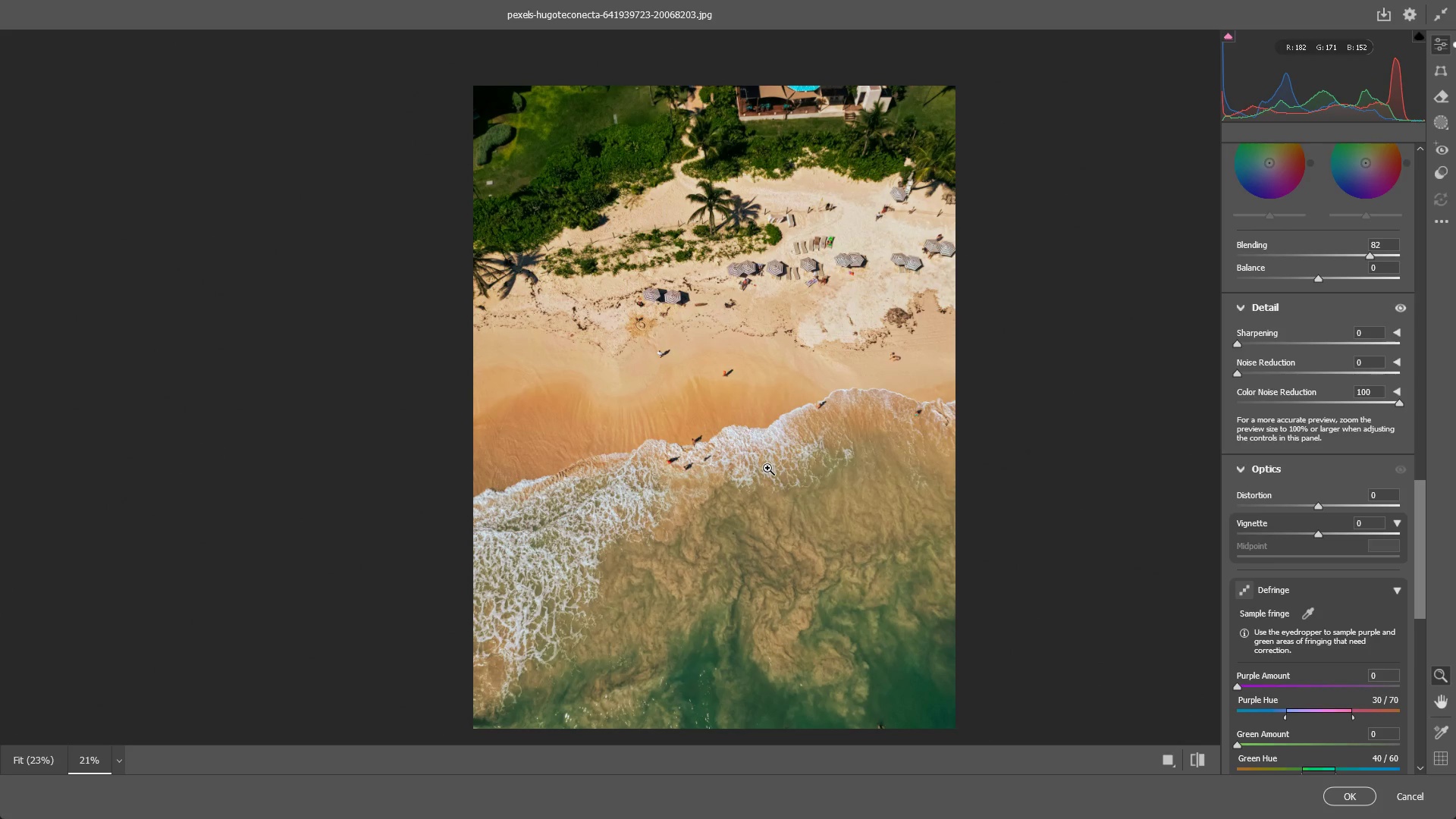 
key(Alt+AltLeft)
 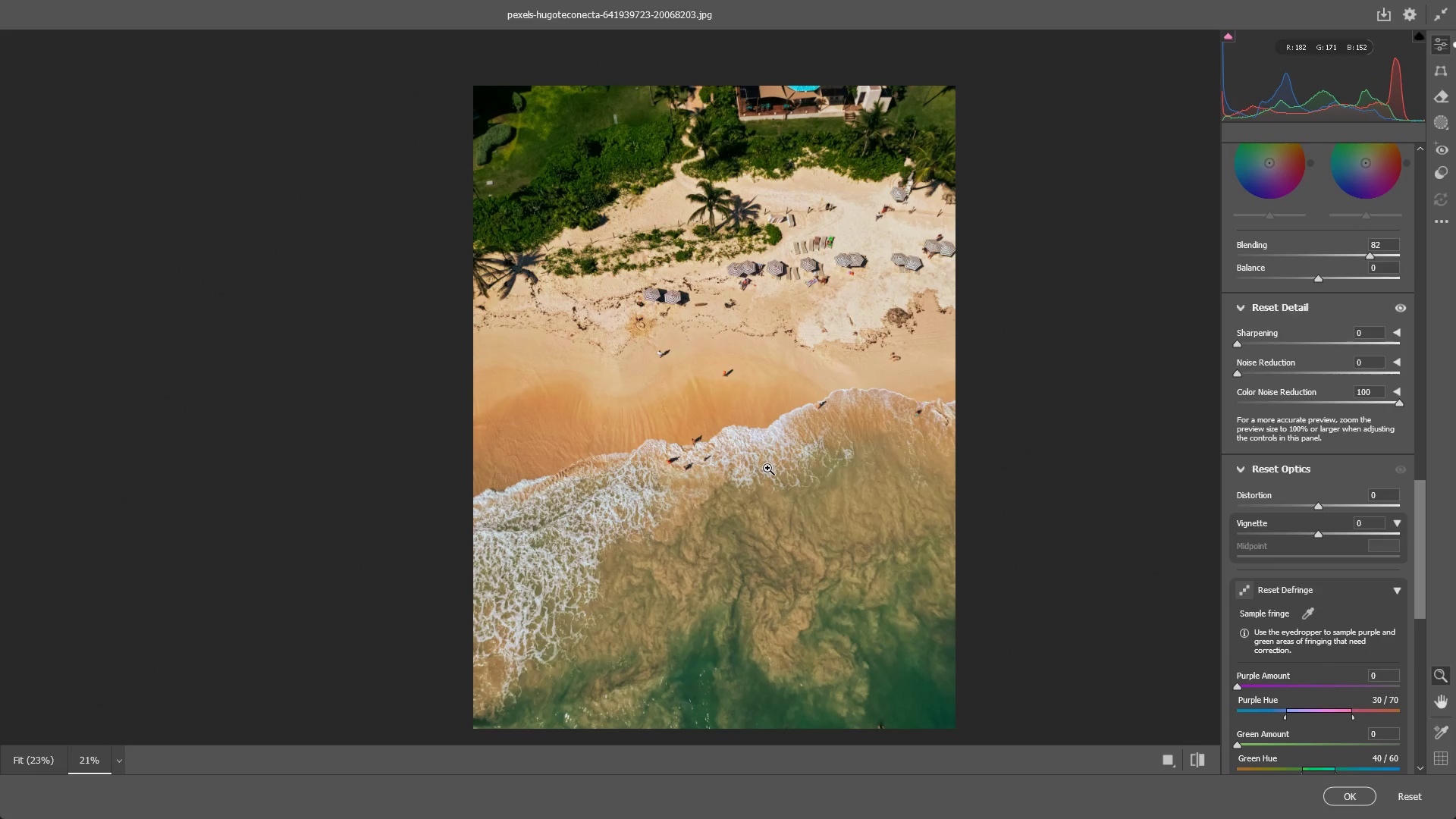 
key(Alt+Tab)